 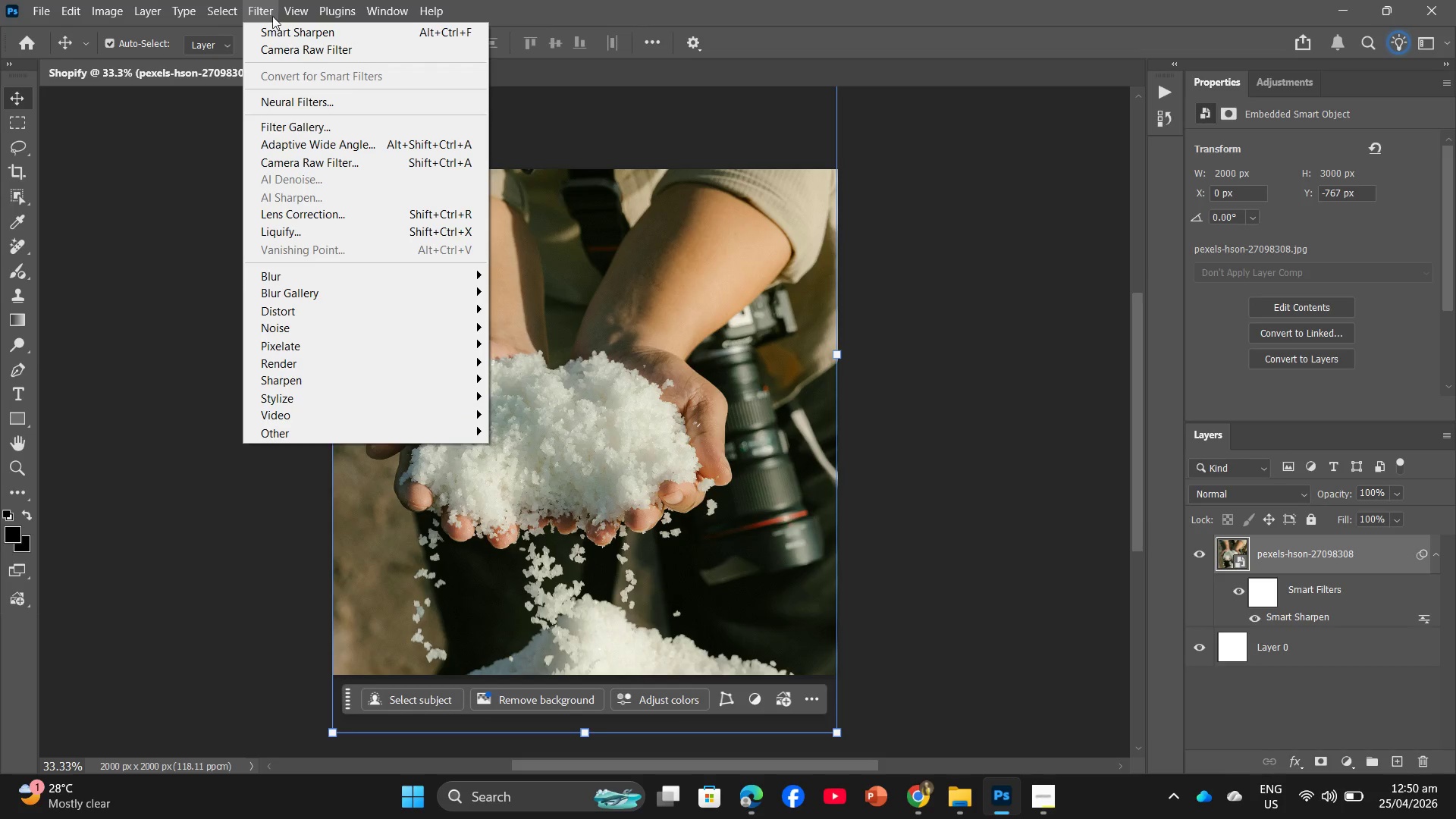 
left_click([292, 44])
 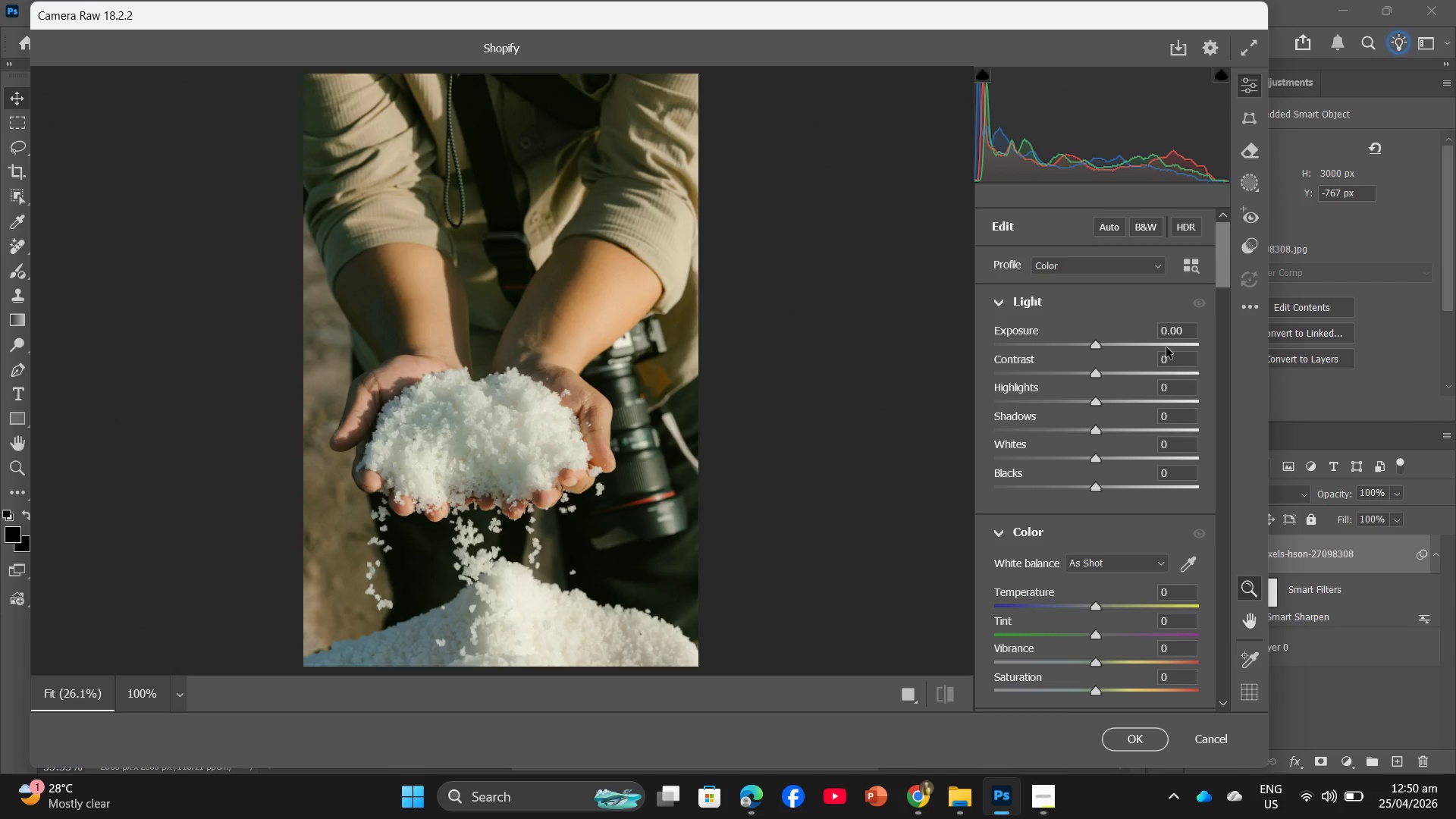 
wait(10.66)
 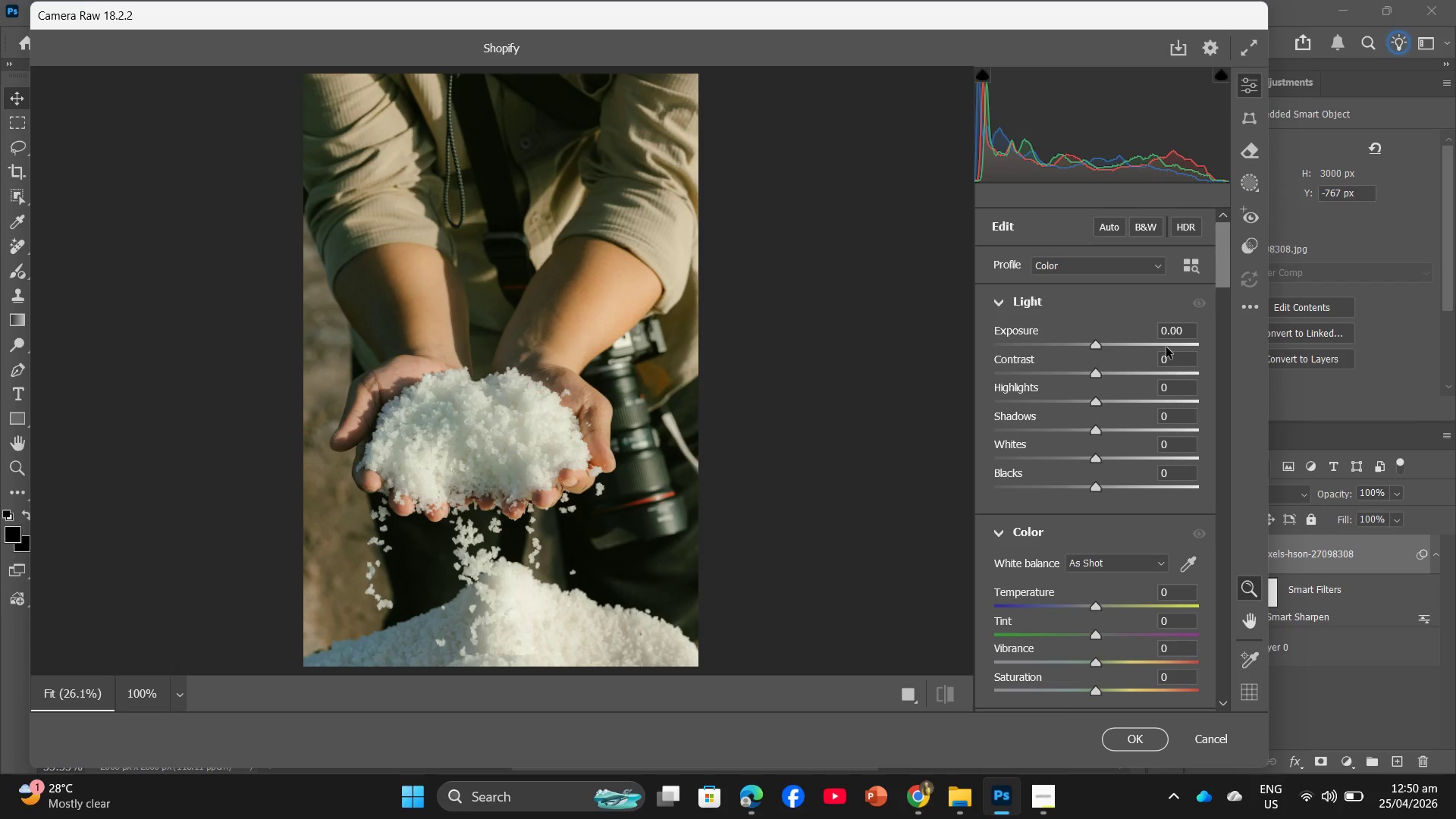 
scroll: coordinate [1134, 528], scroll_direction: down, amount: 2.0
 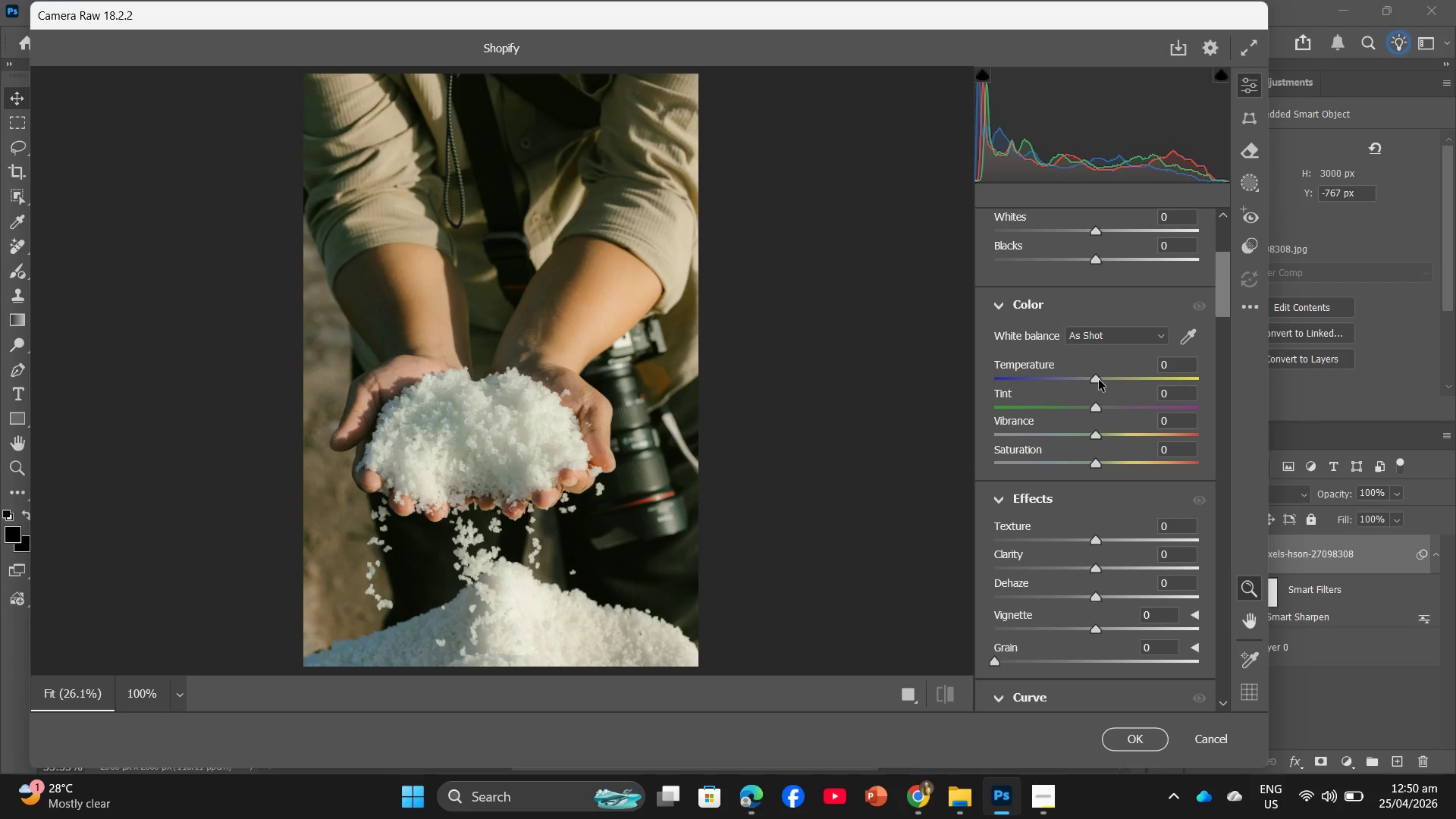 
left_click_drag(start_coordinate=[1099, 380], to_coordinate=[1114, 381])
 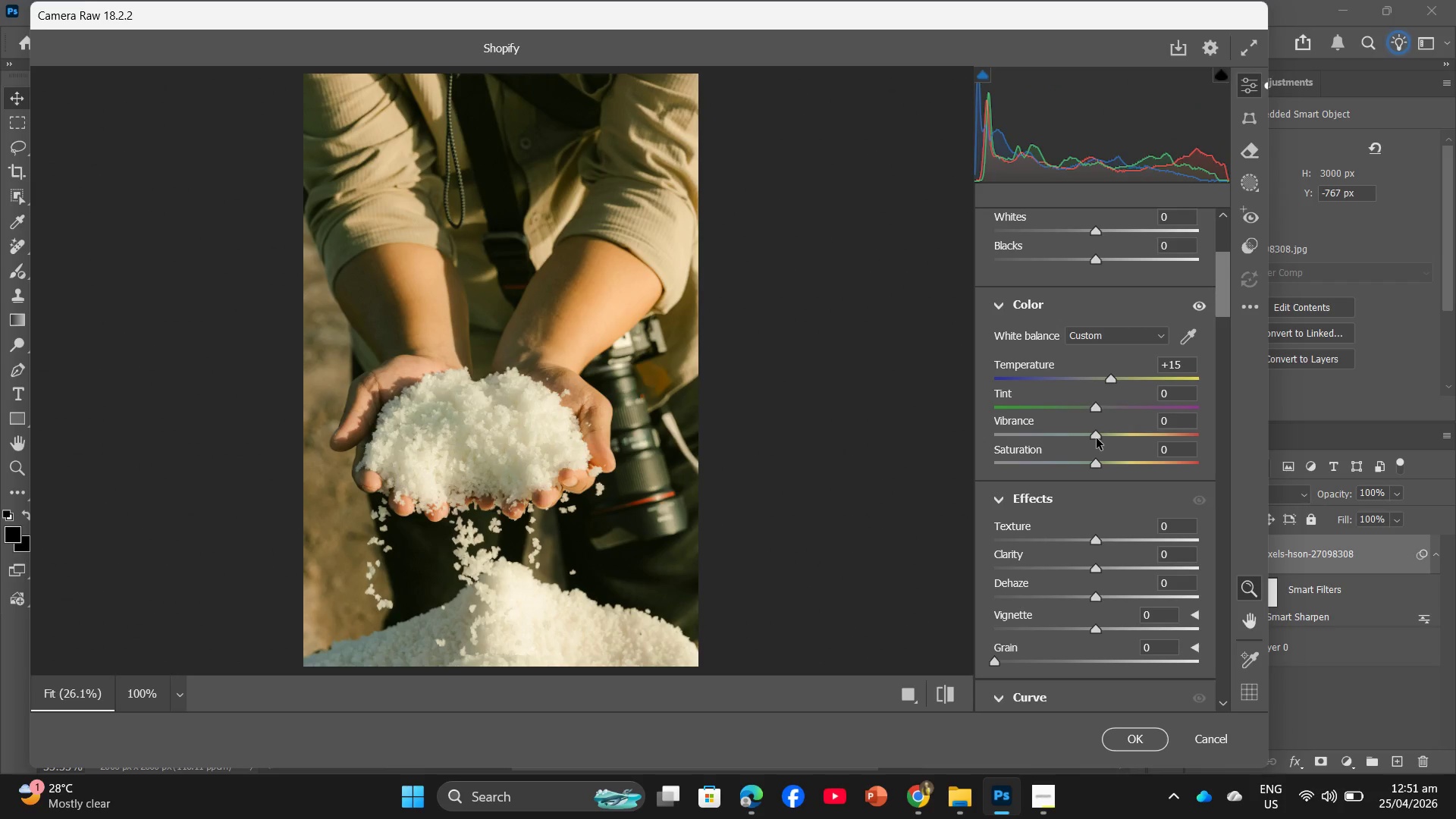 
left_click_drag(start_coordinate=[1094, 436], to_coordinate=[1098, 427])
 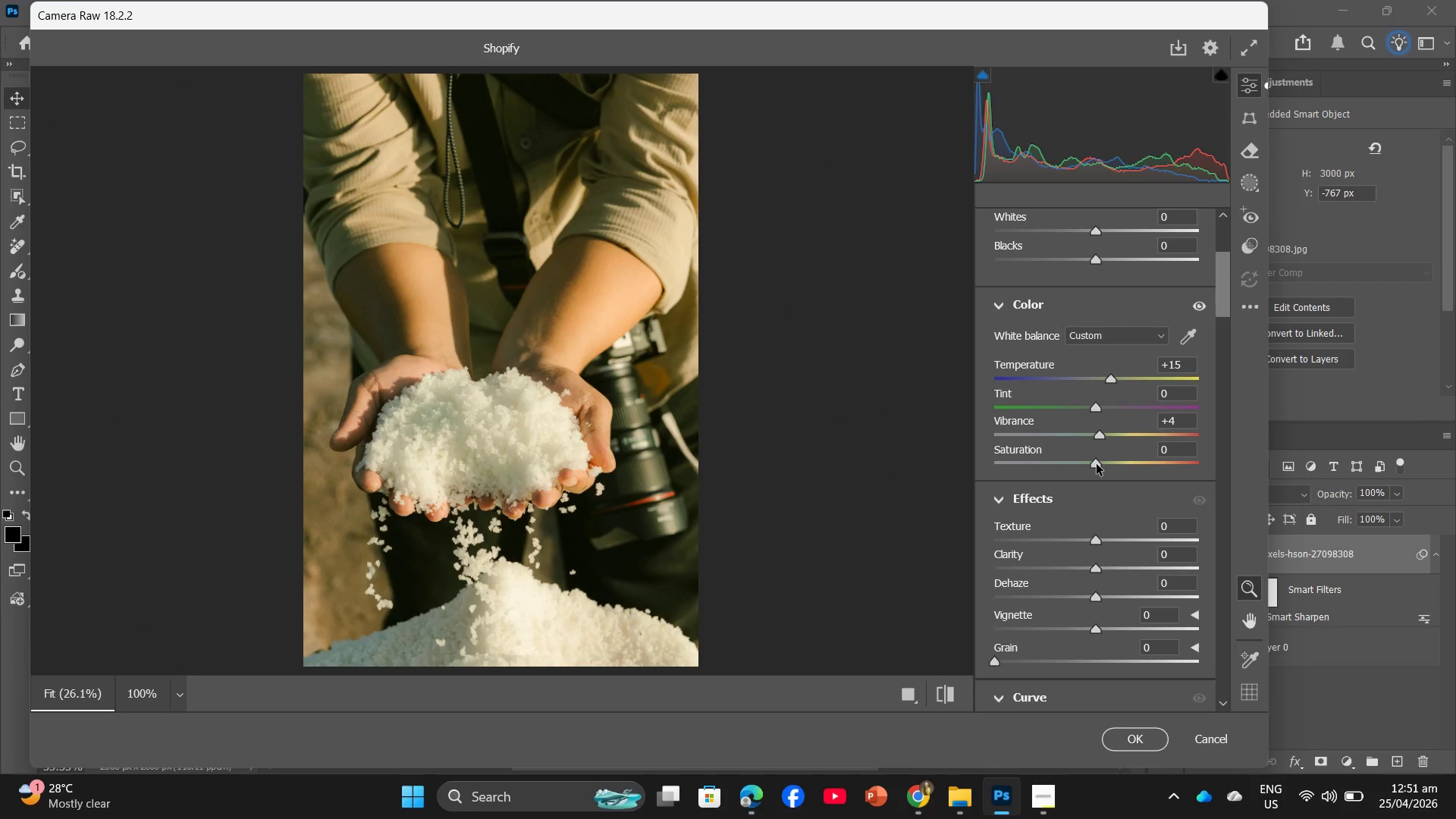 
left_click_drag(start_coordinate=[1096, 465], to_coordinate=[1098, 460])
 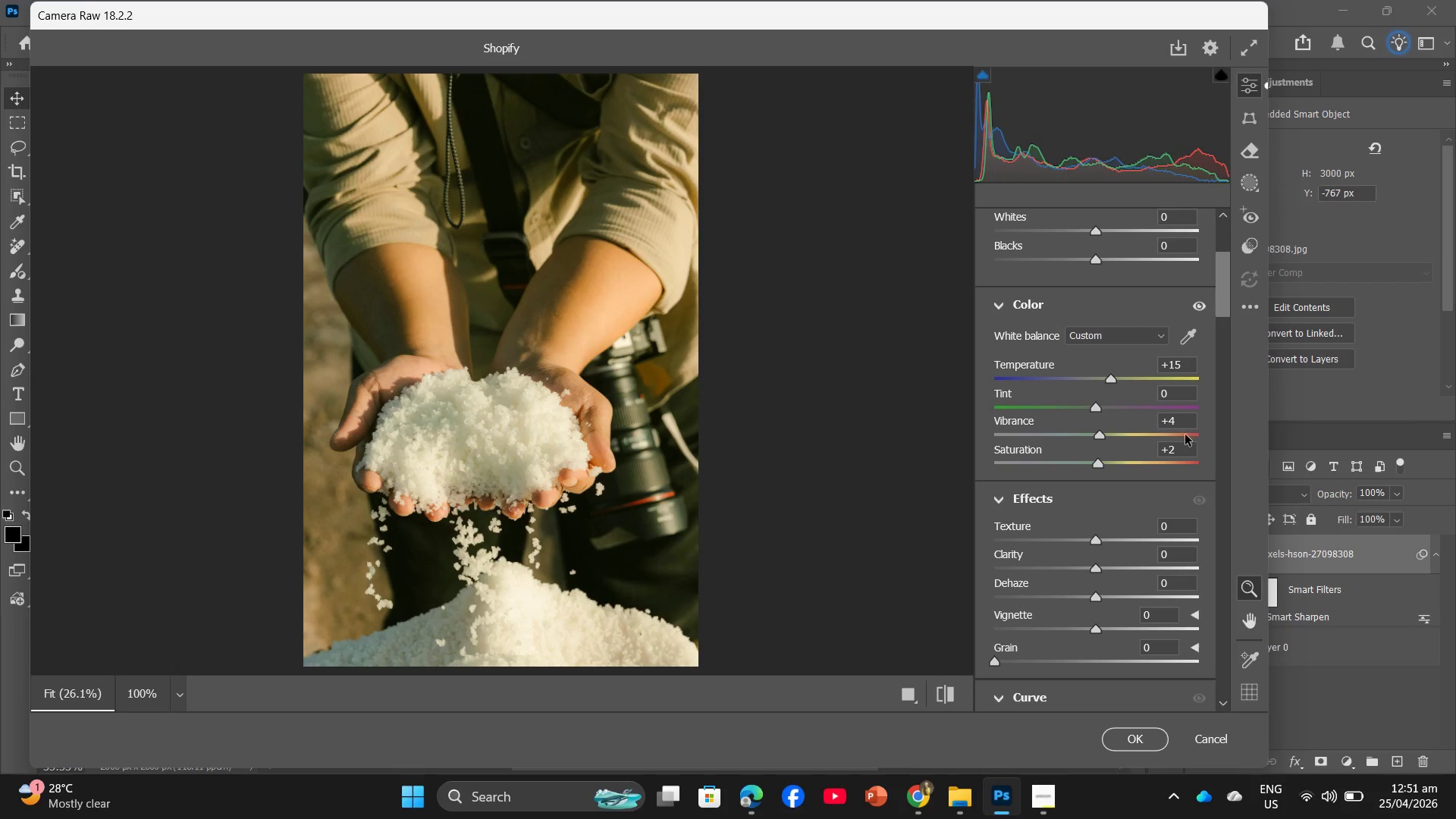 
left_click([1180, 450])
 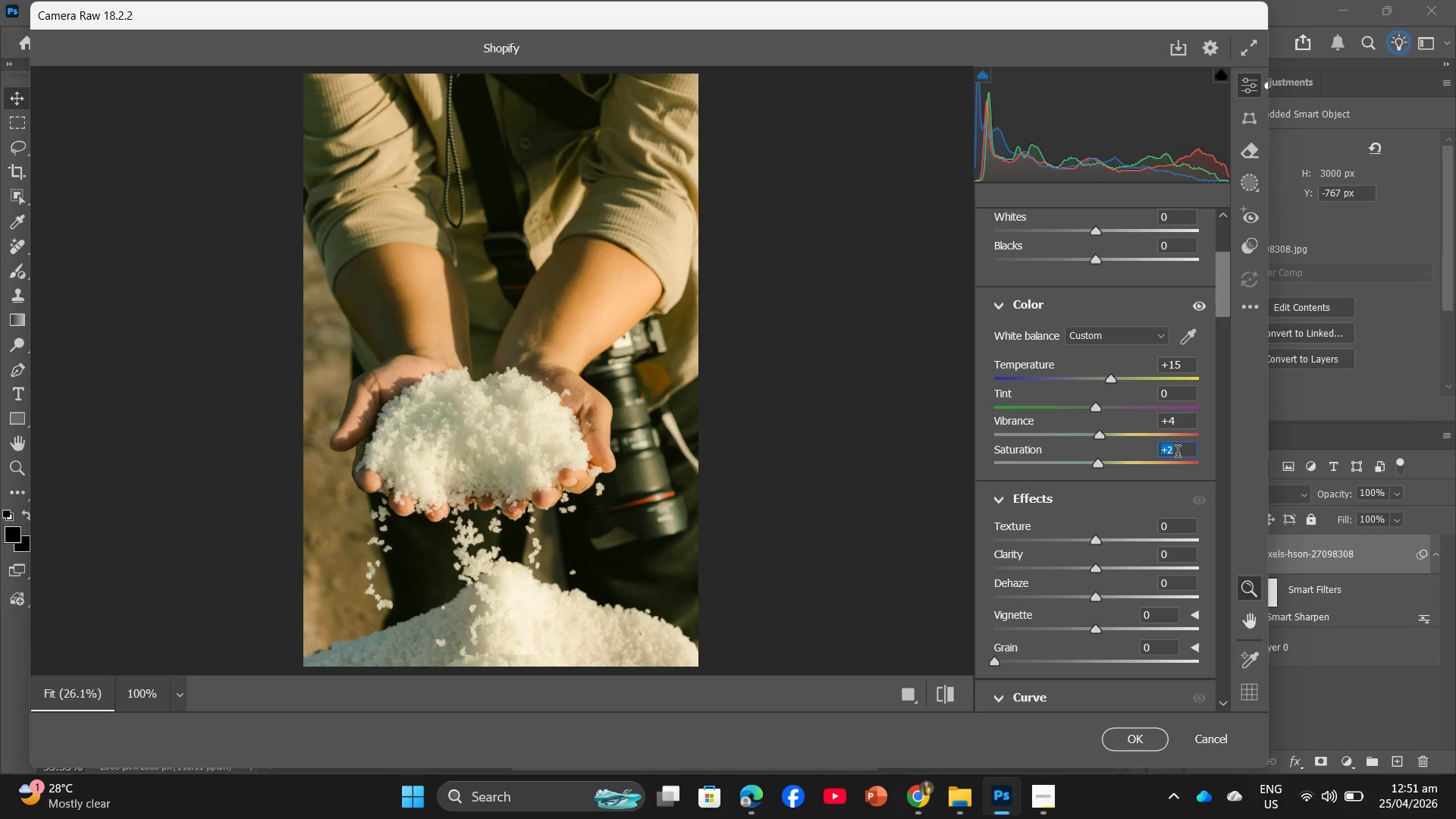 
key(Numpad5)
 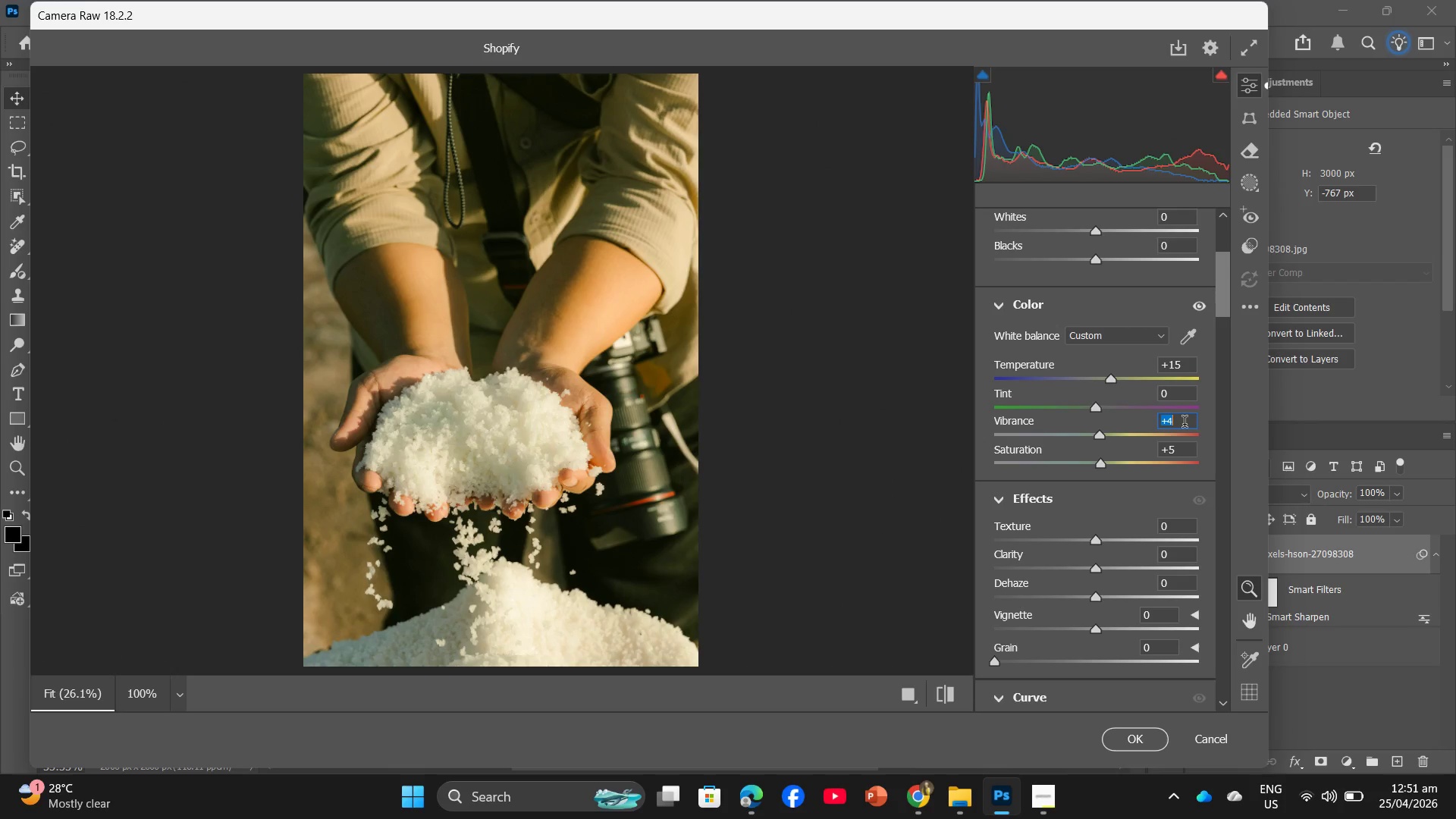 
key(Numpad5)
 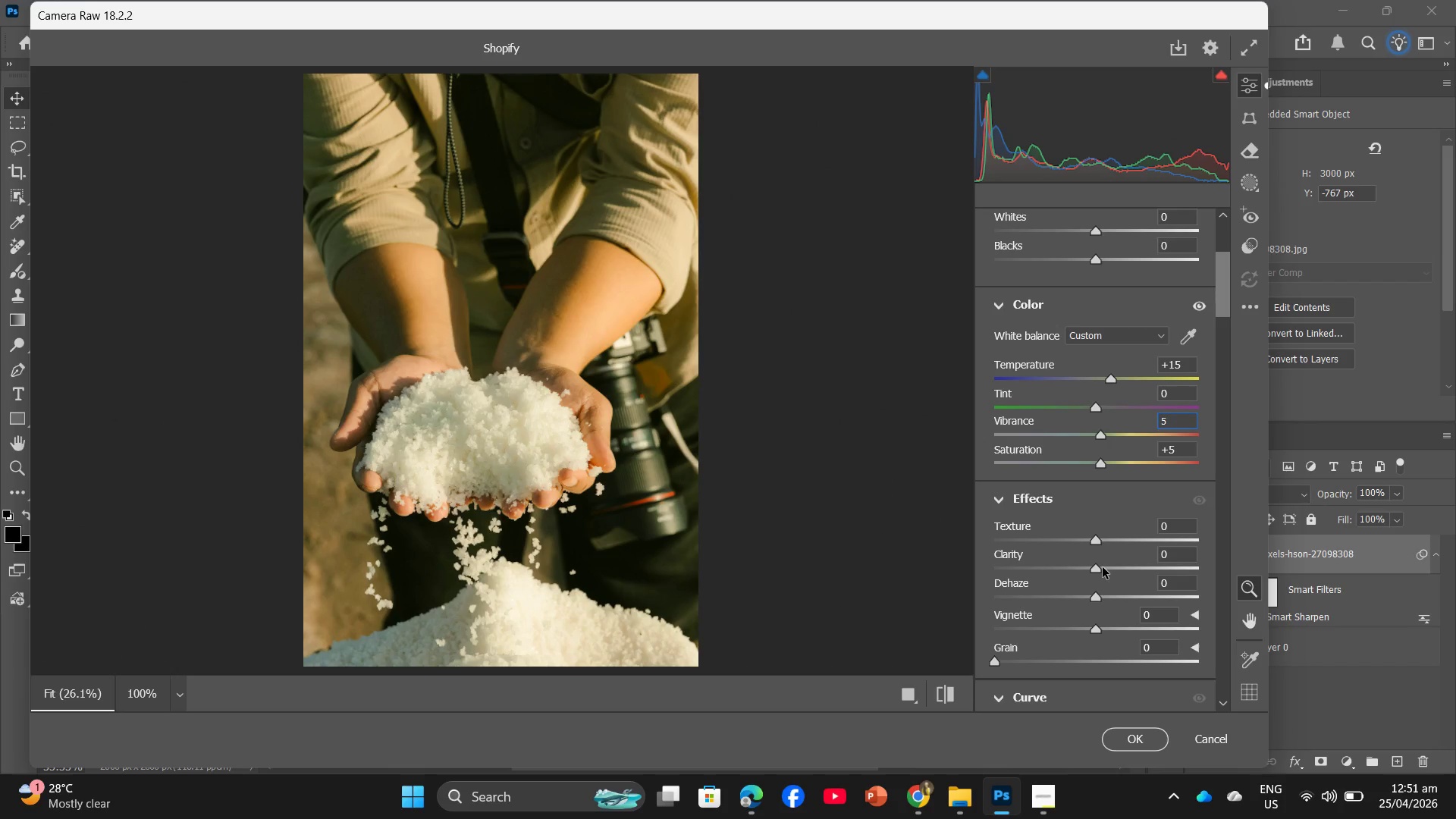 
left_click([1045, 805])